 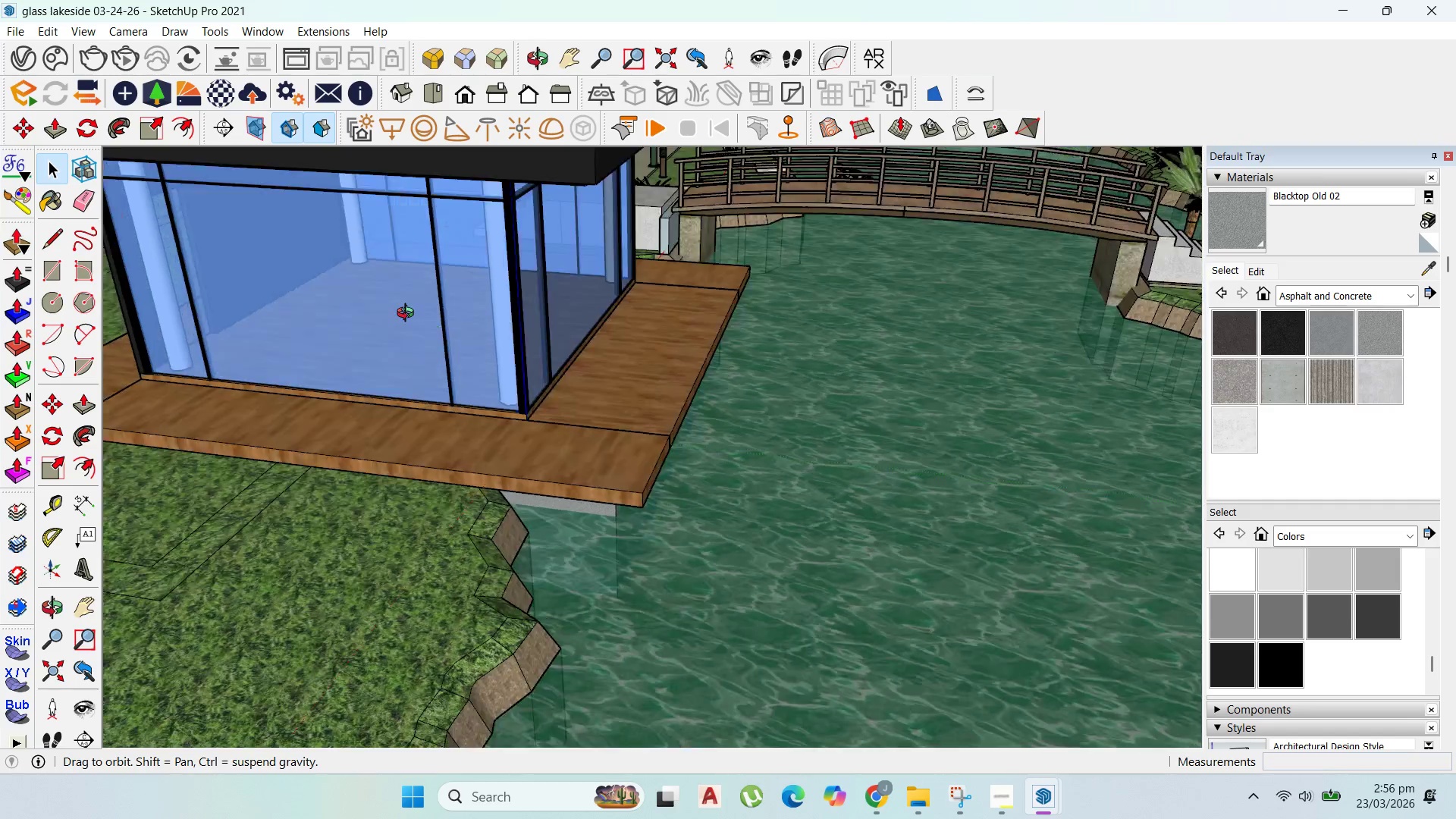 
scroll: coordinate [604, 336], scroll_direction: up, amount: 3.0
 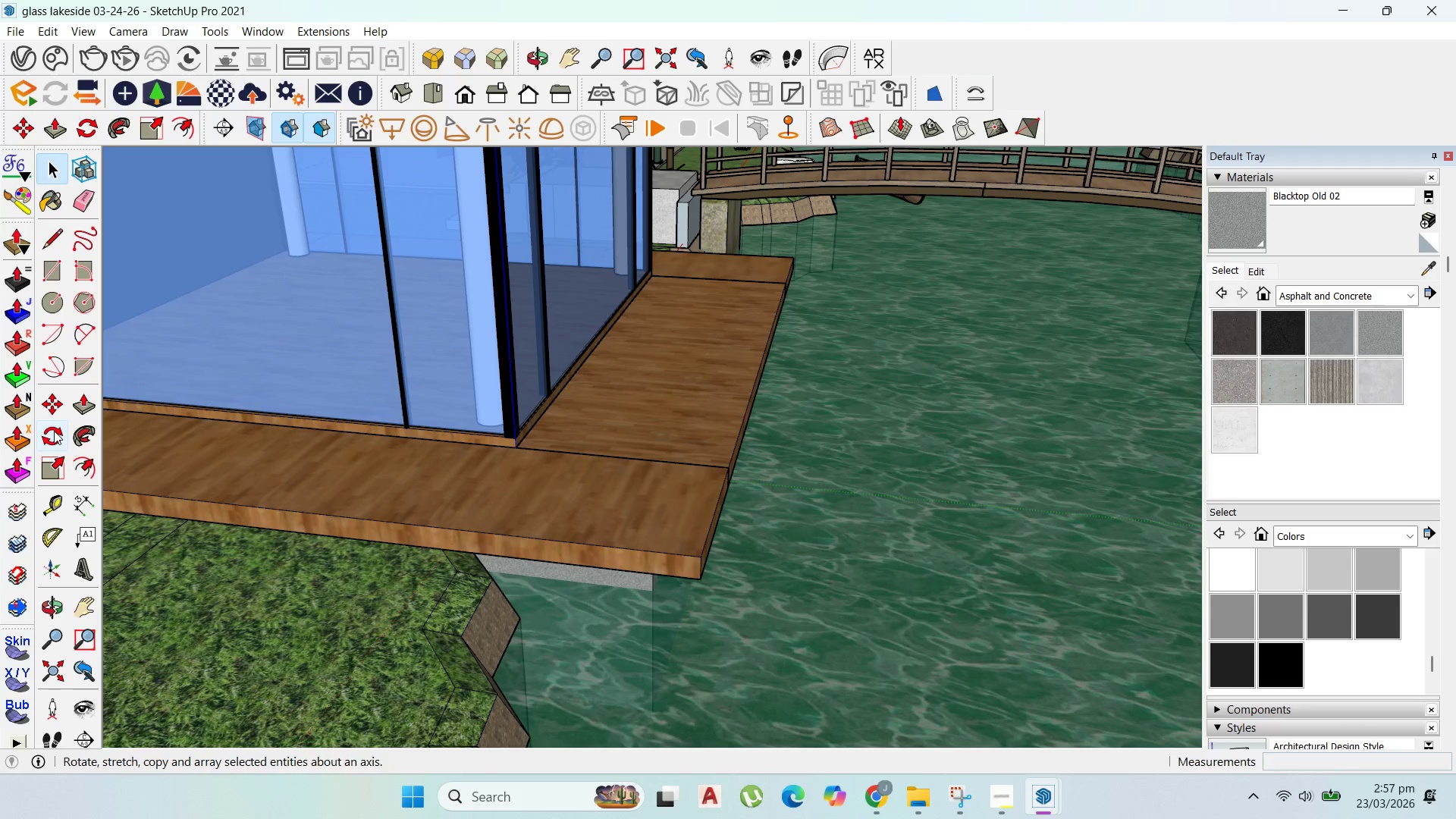 
left_click_drag(start_coordinate=[51, 299], to_coordinate=[61, 305])
 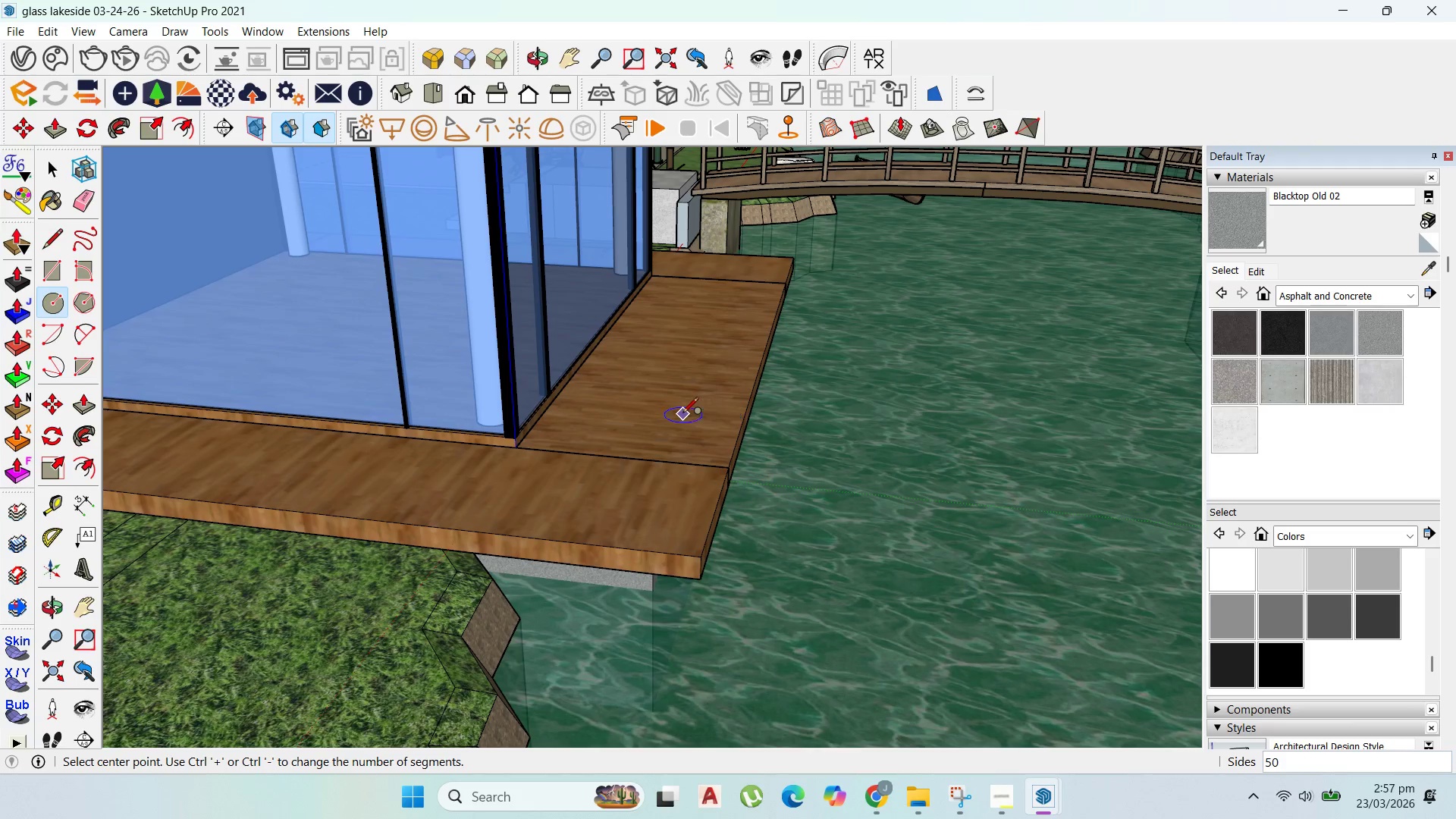 
left_click([679, 413])
 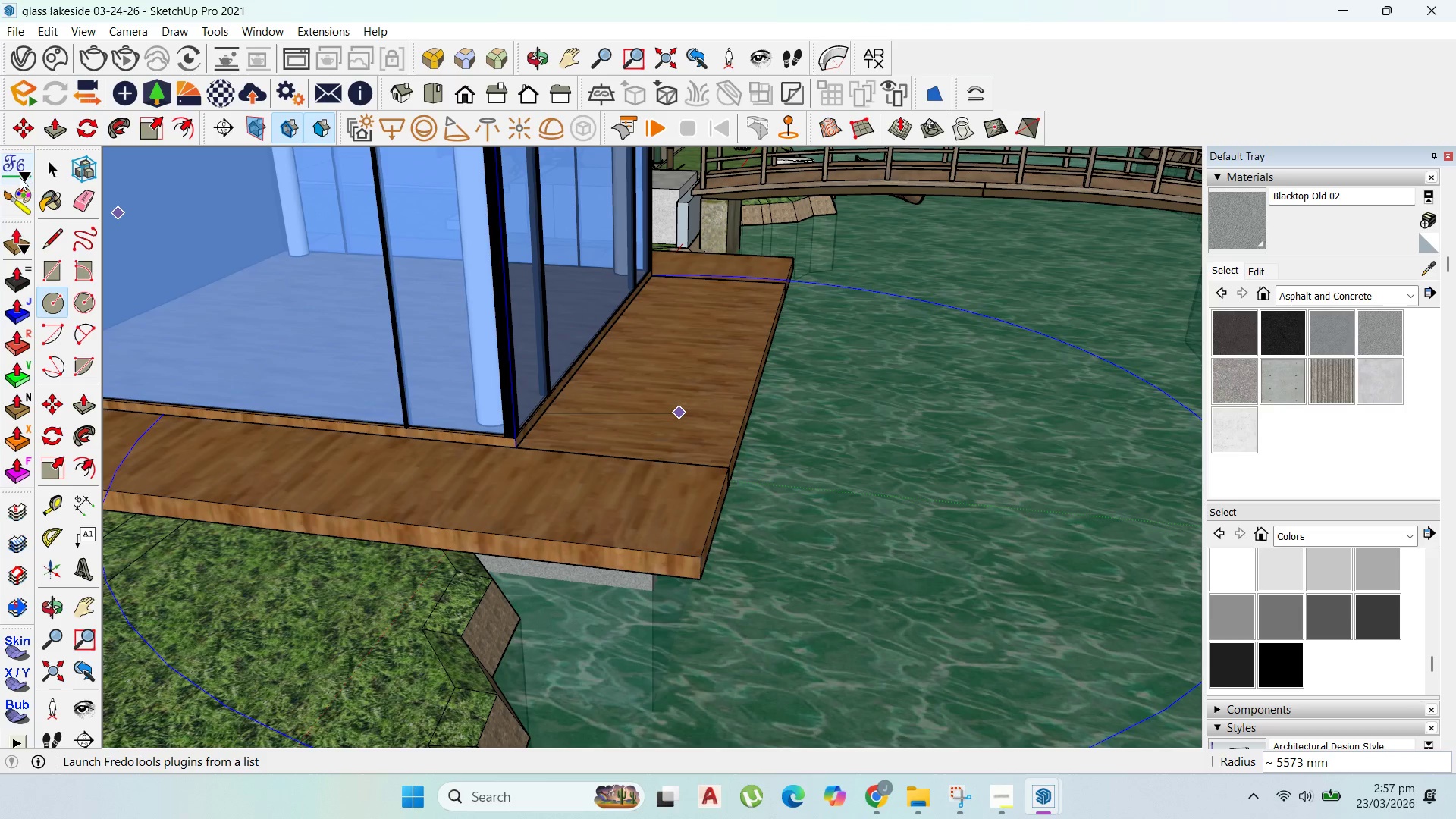 
scroll: coordinate [723, 419], scroll_direction: down, amount: 5.0
 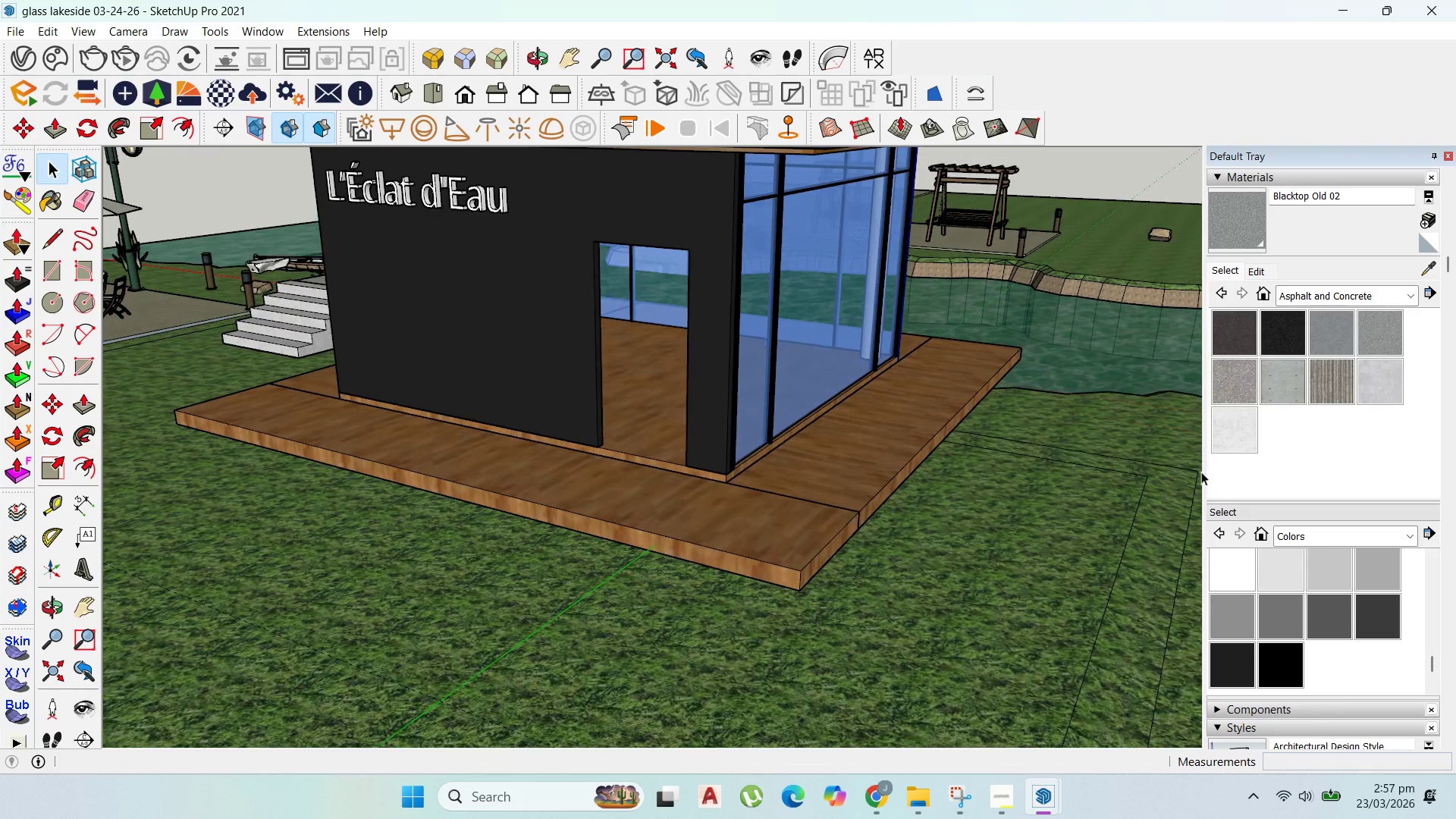 
scroll: coordinate [884, 477], scroll_direction: up, amount: 7.0
 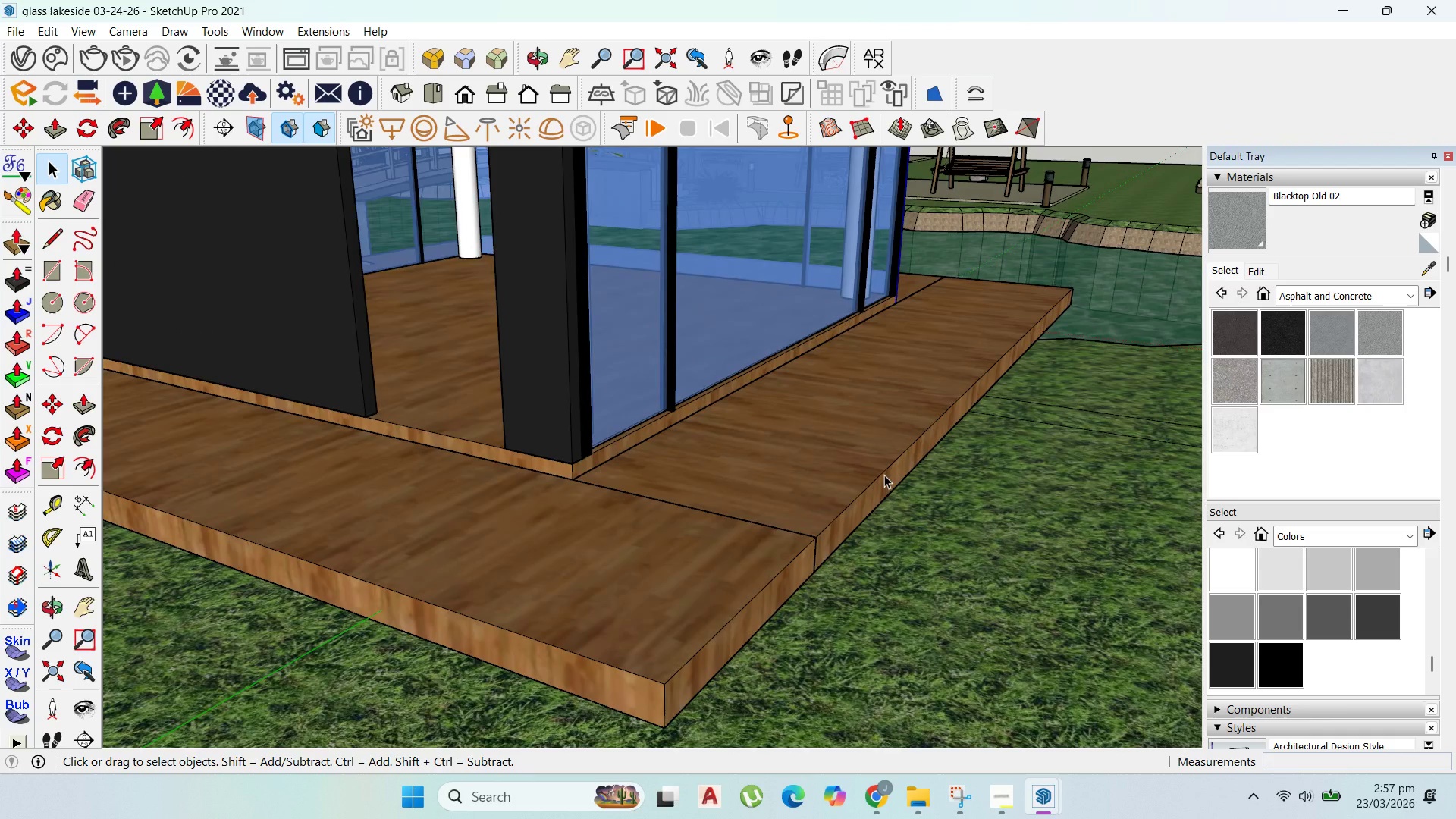 
left_click([884, 475])
 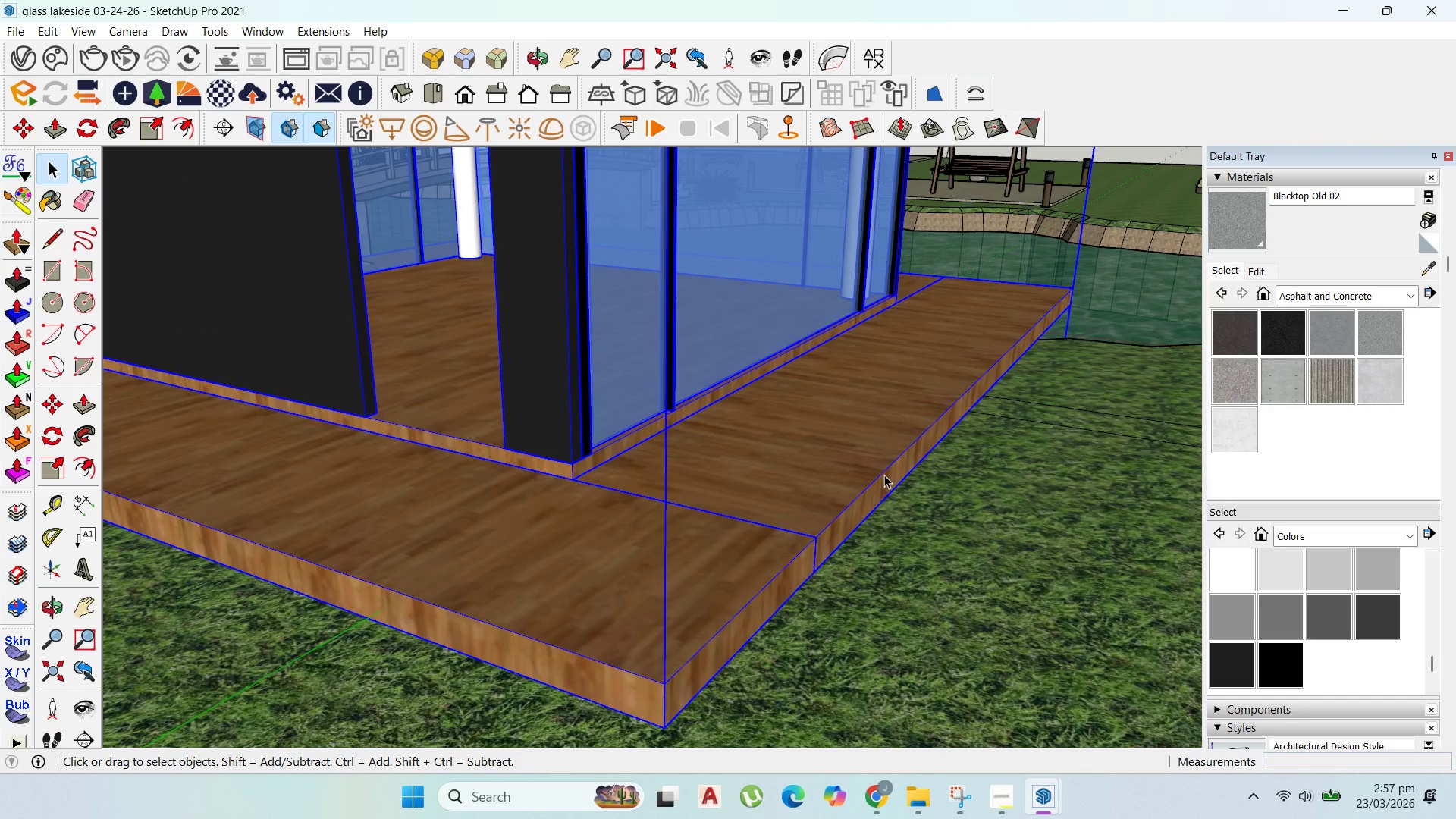 
double_click([884, 475])
 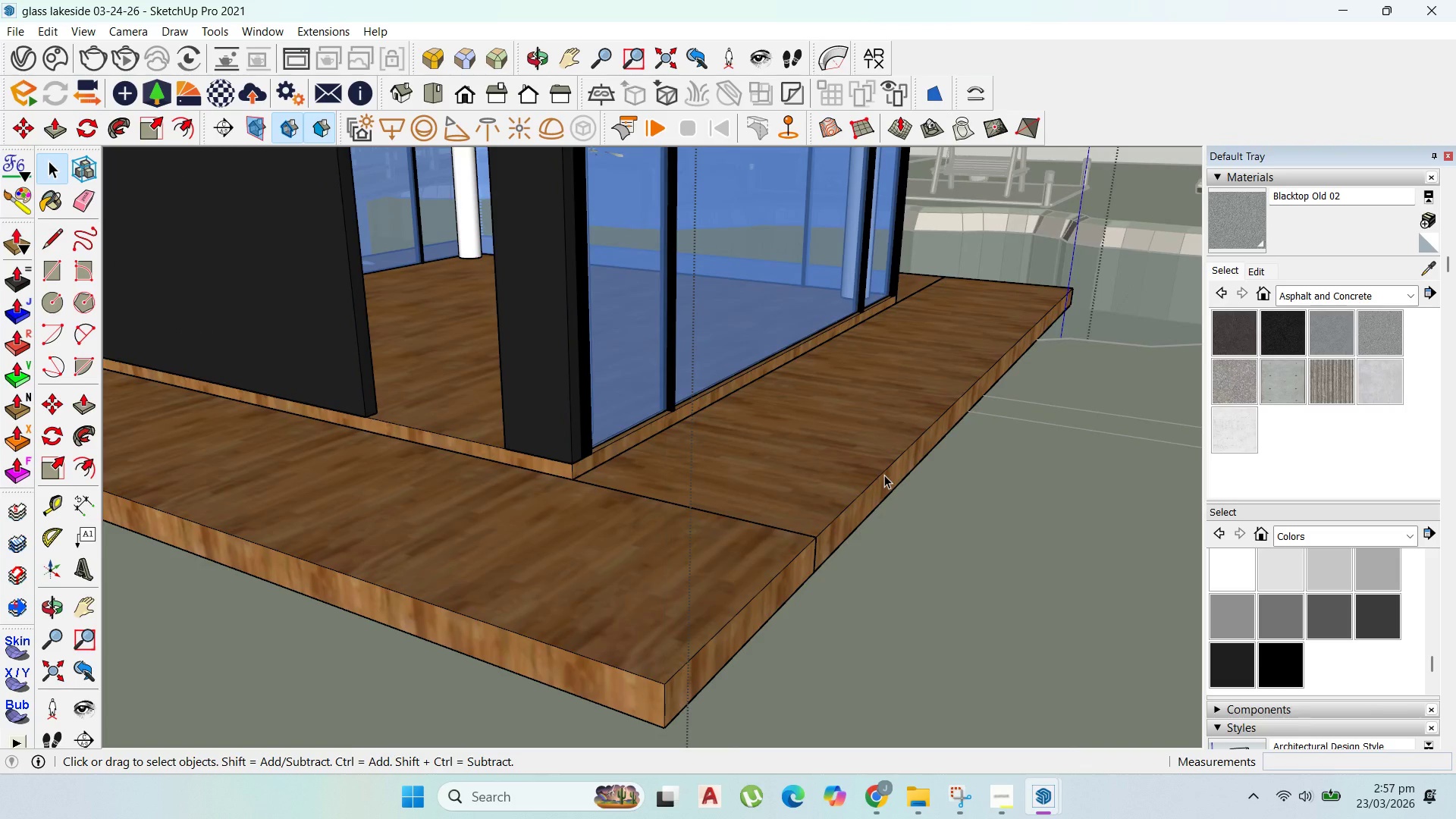 
triple_click([884, 475])
 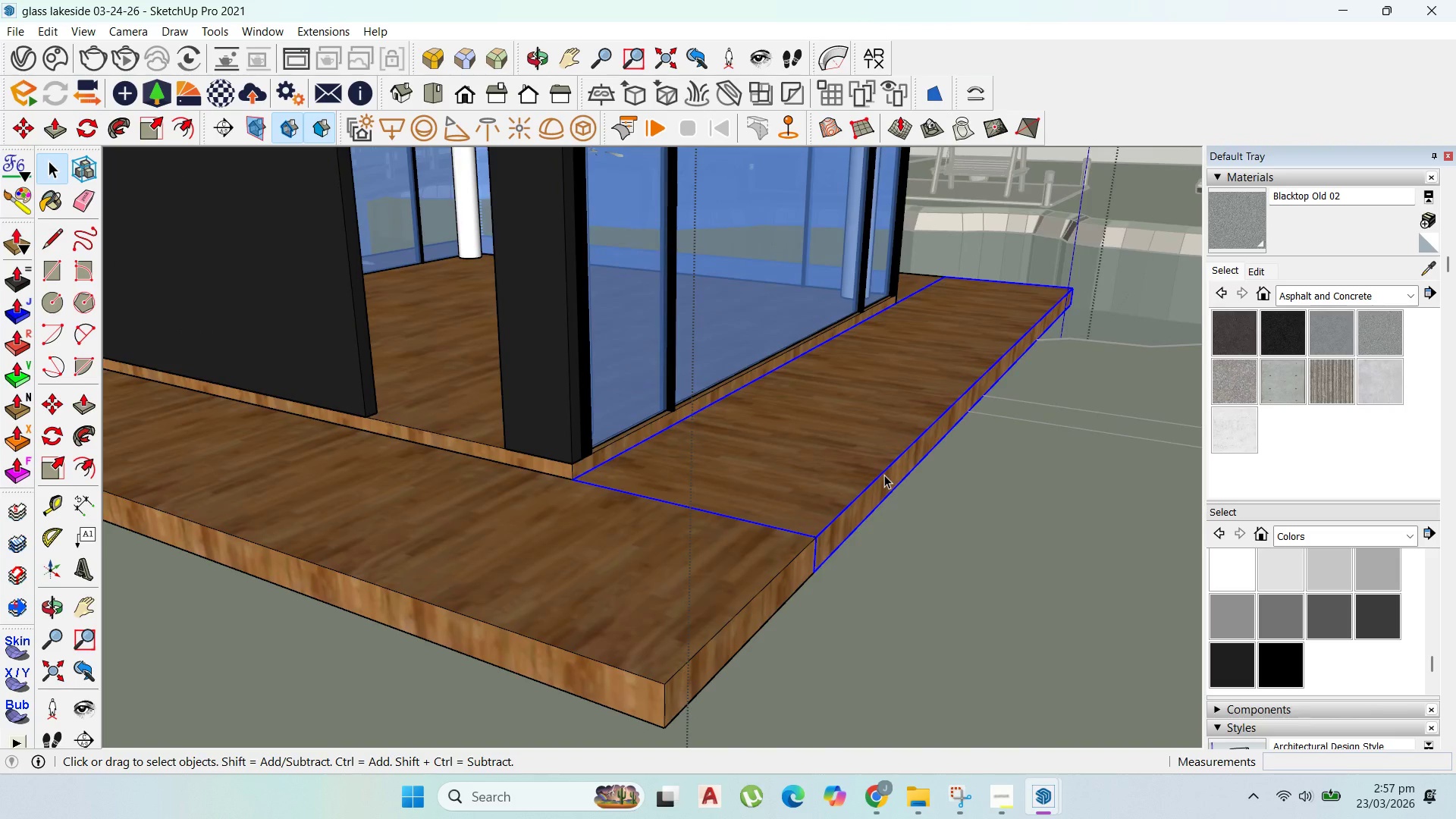 
triple_click([884, 475])
 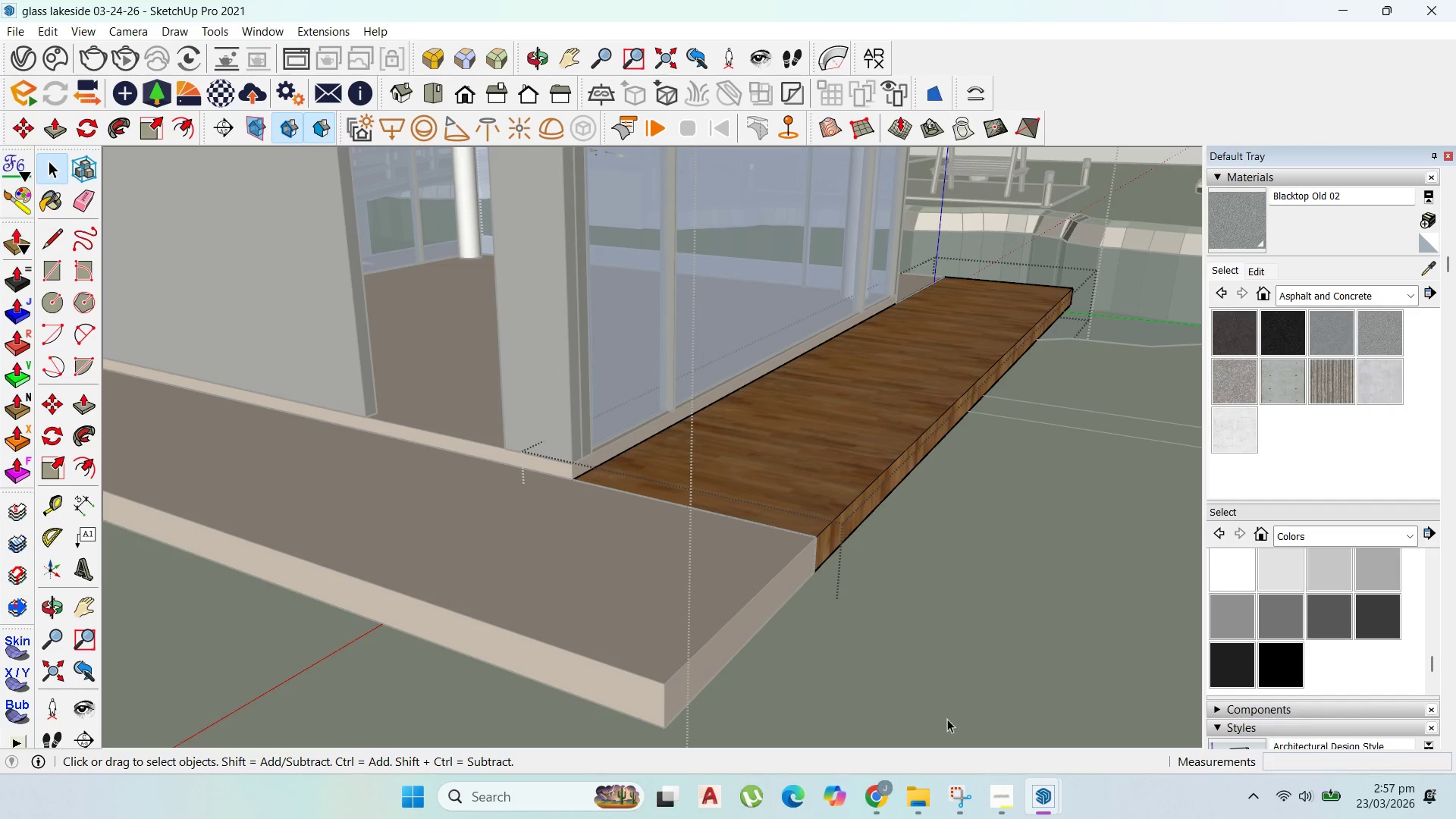 
left_click([994, 795])